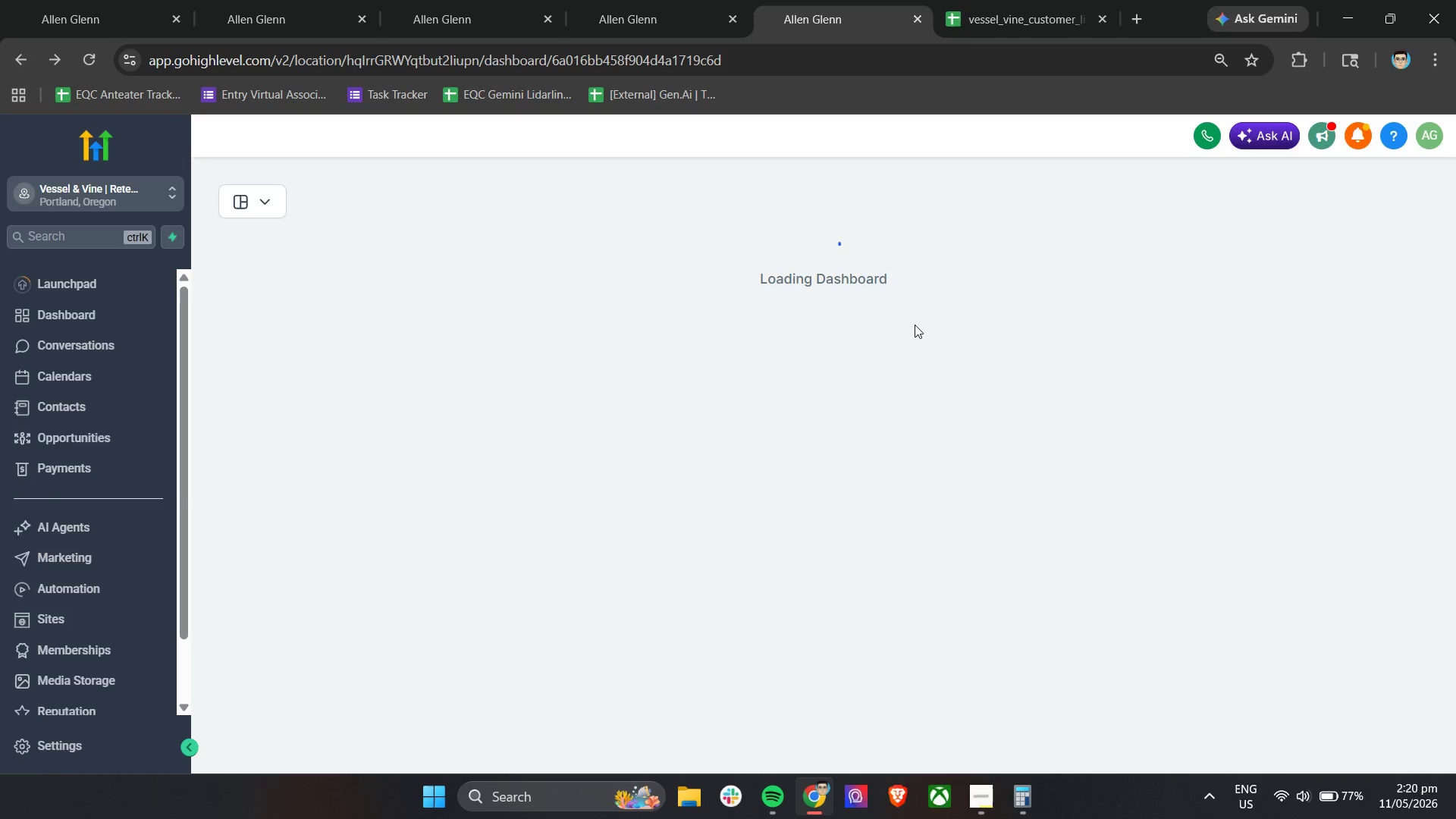 
scroll: coordinate [979, 337], scroll_direction: down, amount: 4.0
 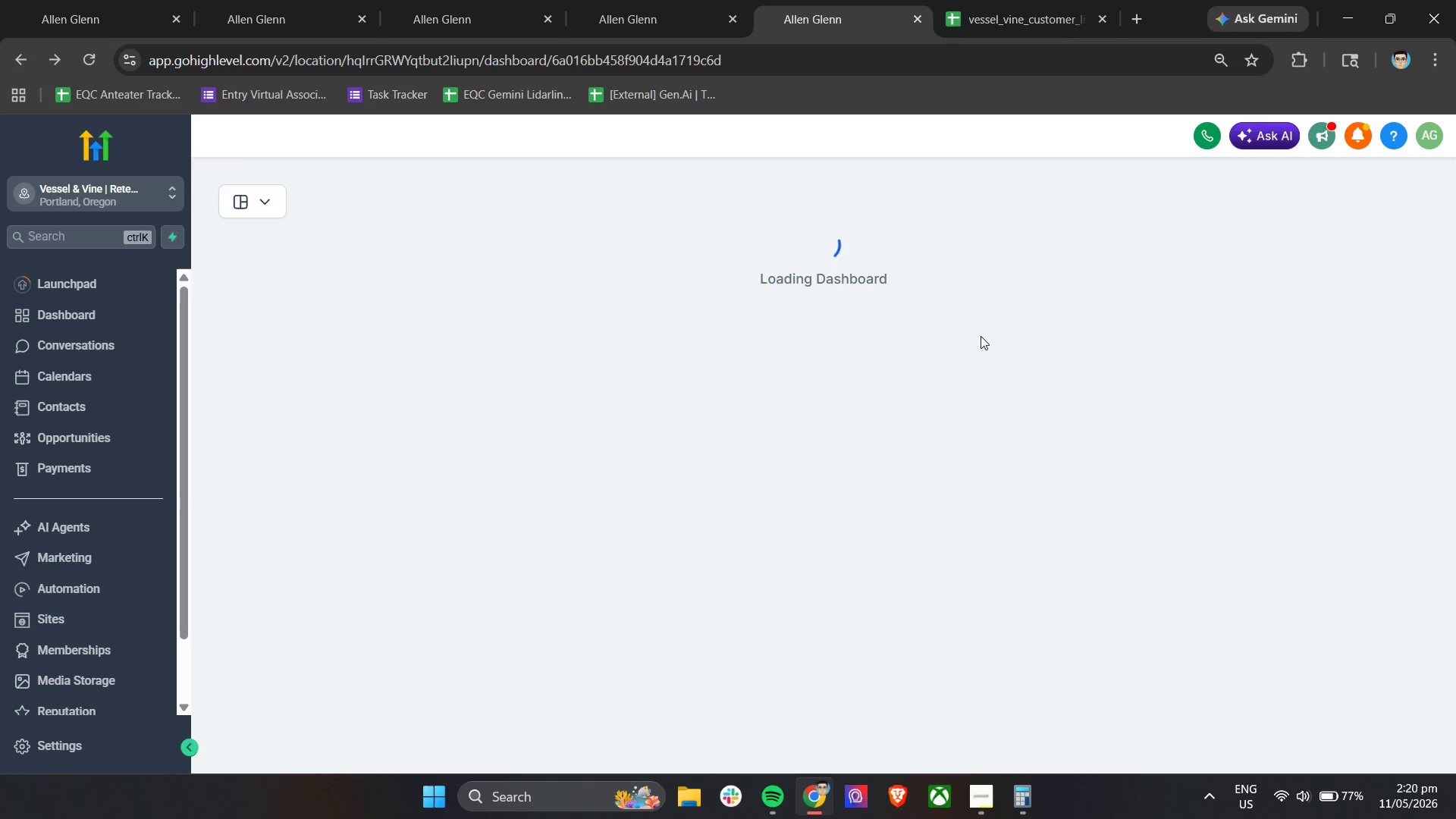 
wait(10.72)
 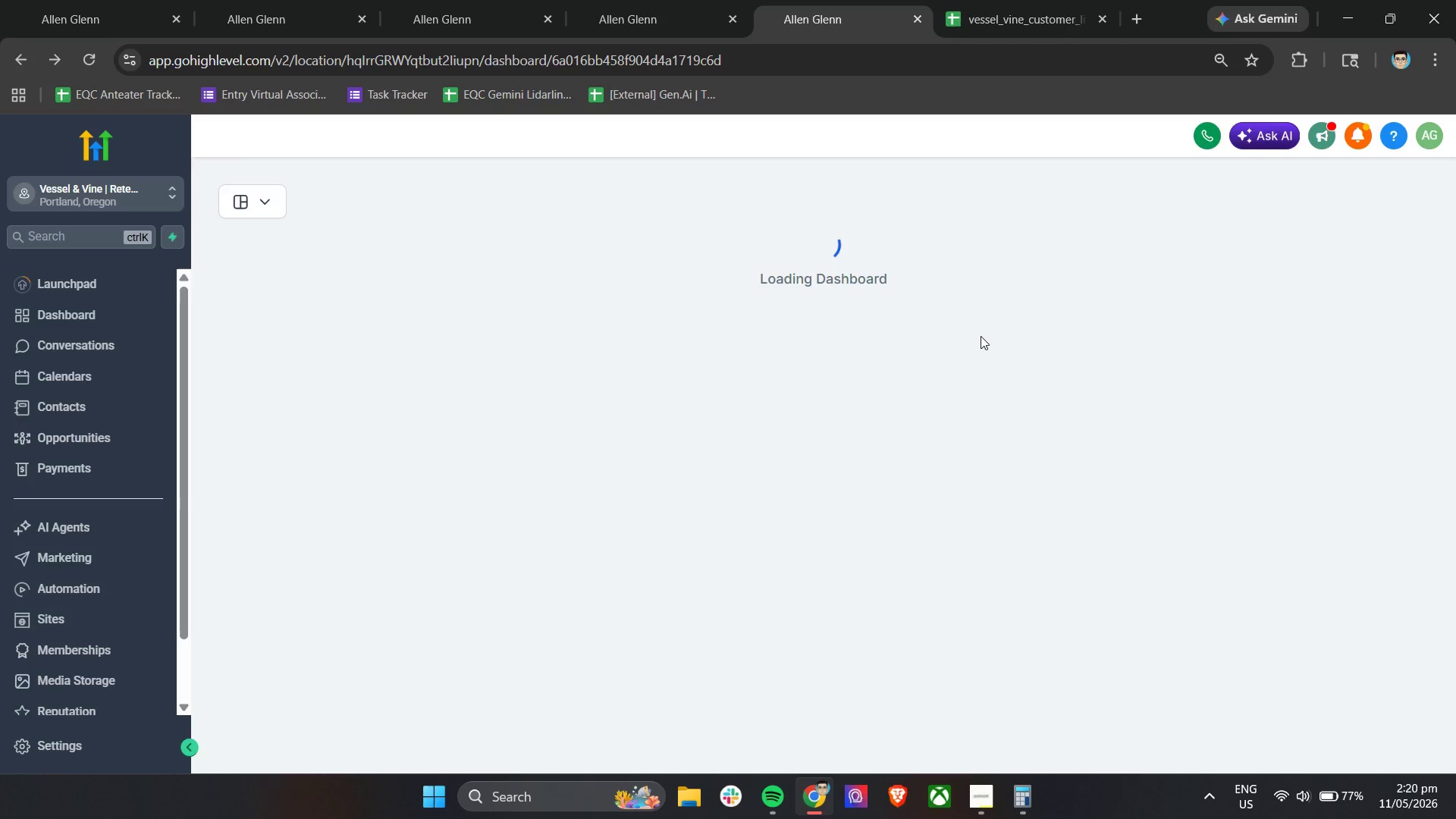 
scroll: coordinate [1034, 735], scroll_direction: down, amount: 7.0
 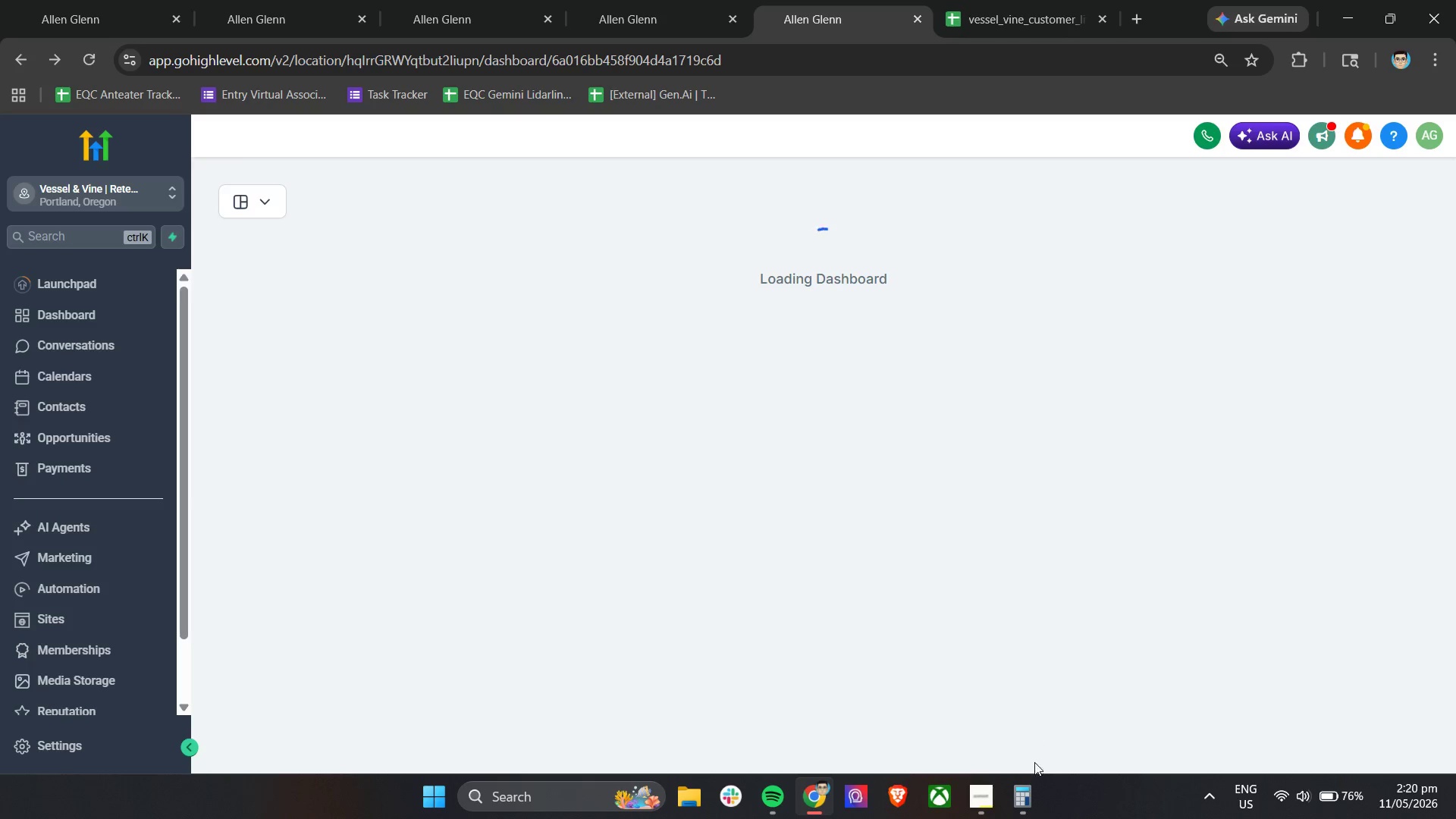 
mouse_move([1021, 766])